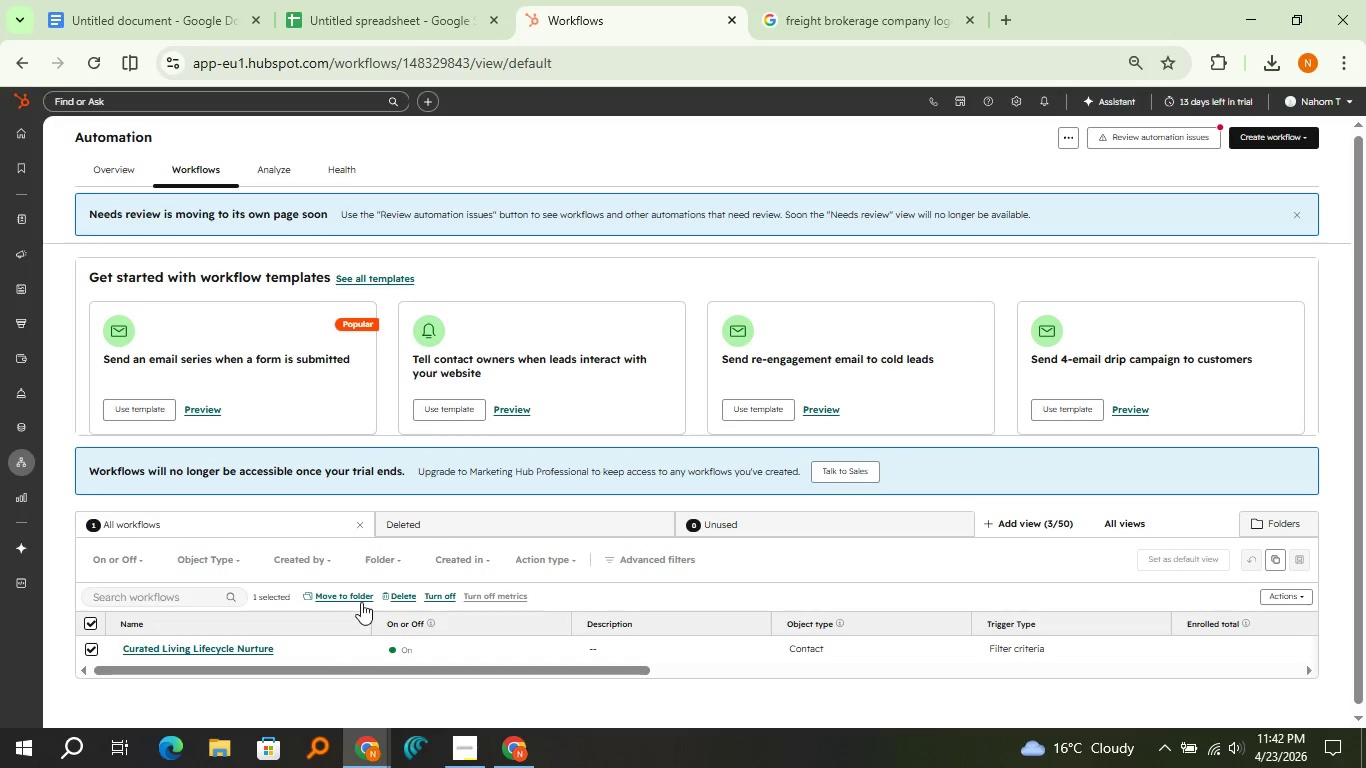 
left_click([381, 594])
 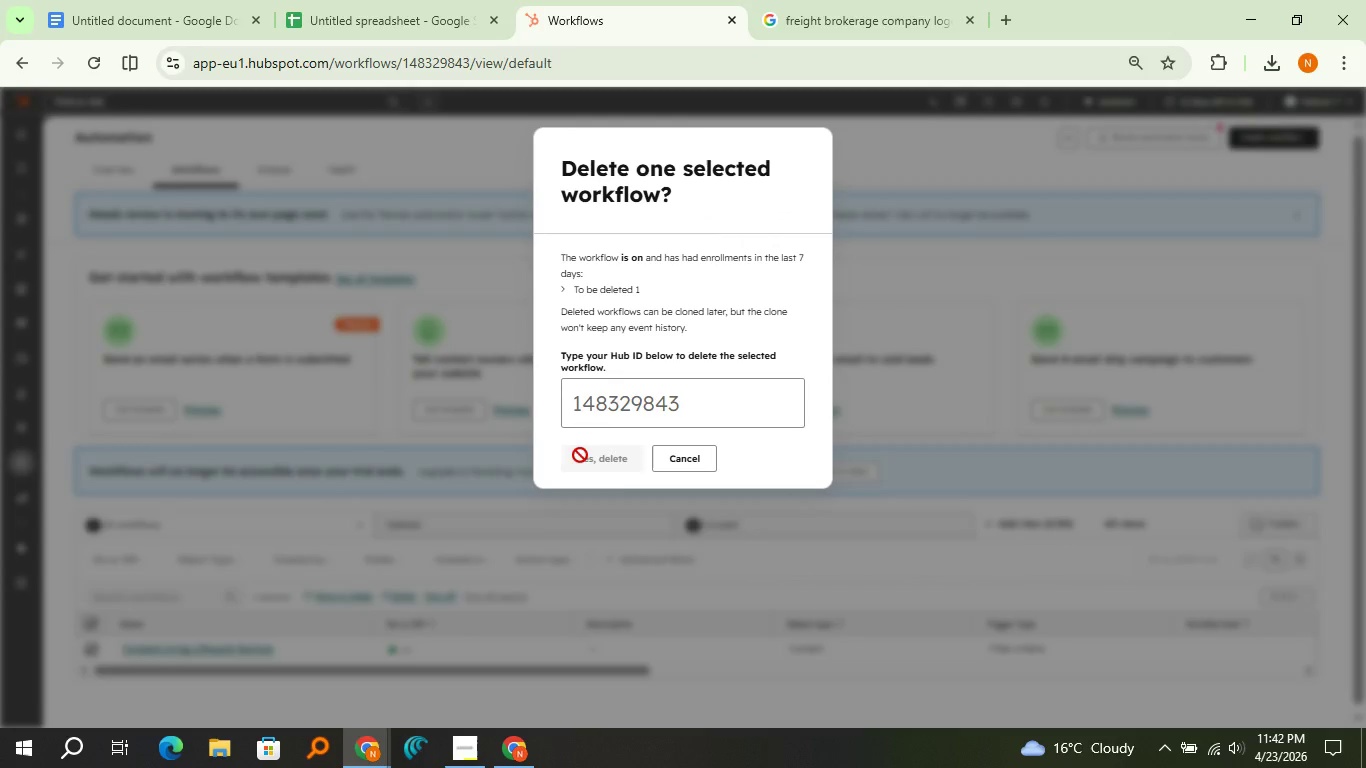 
left_click([605, 426])
 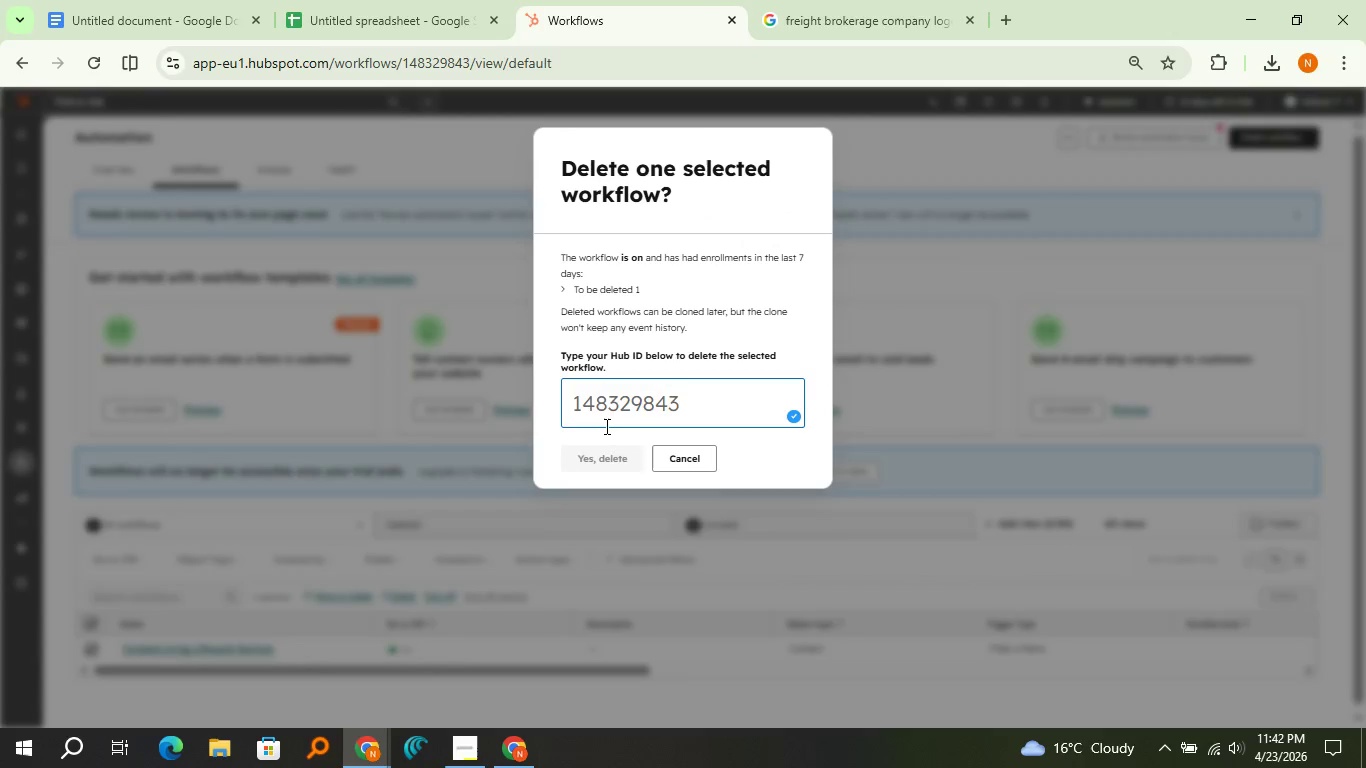 
type(148329843)
 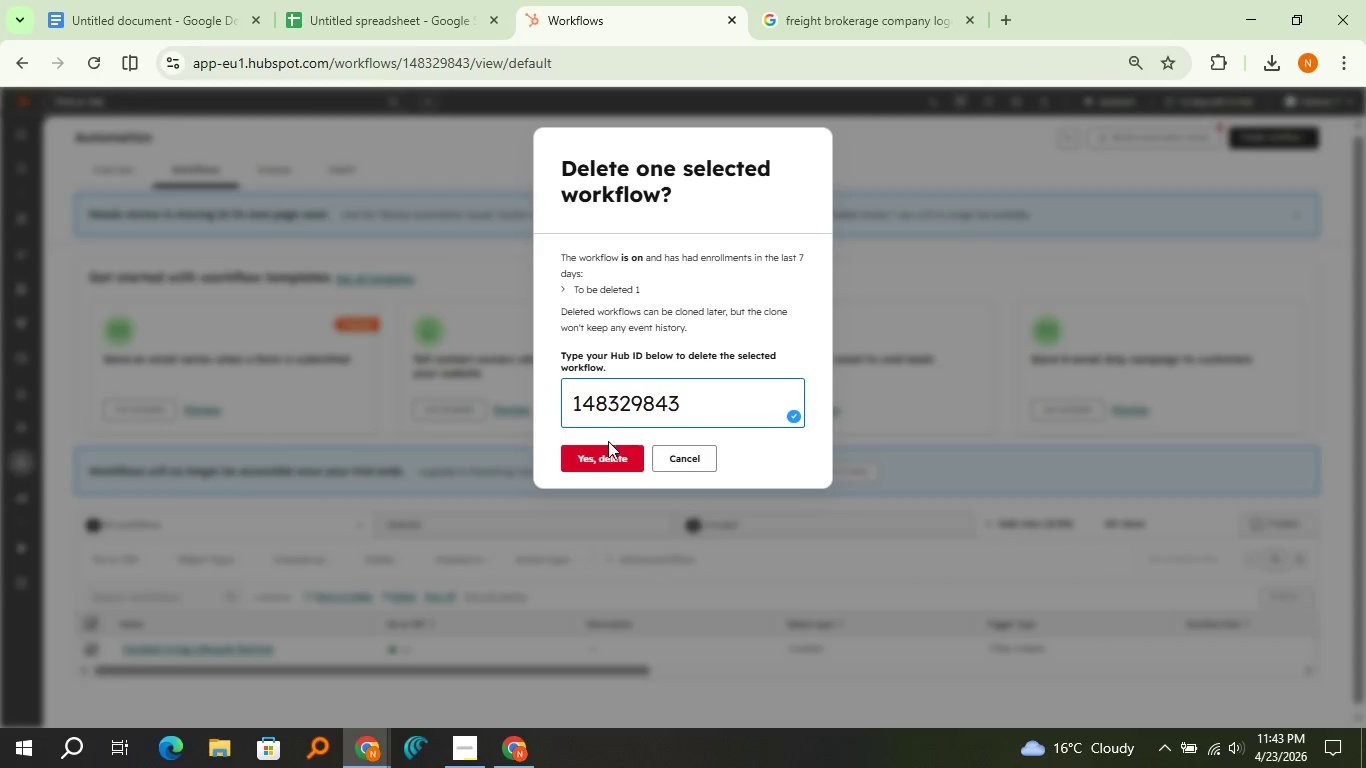 
left_click([608, 453])
 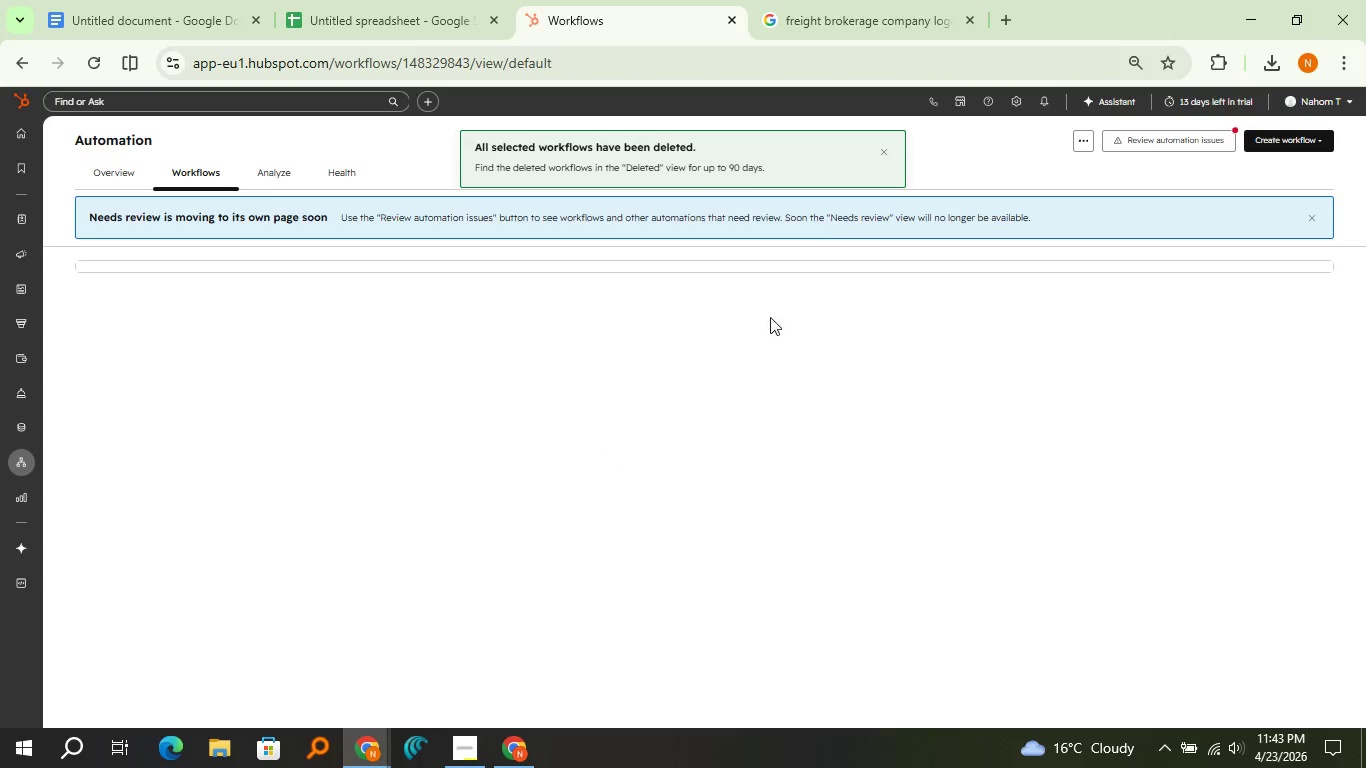 
left_click([882, 155])
 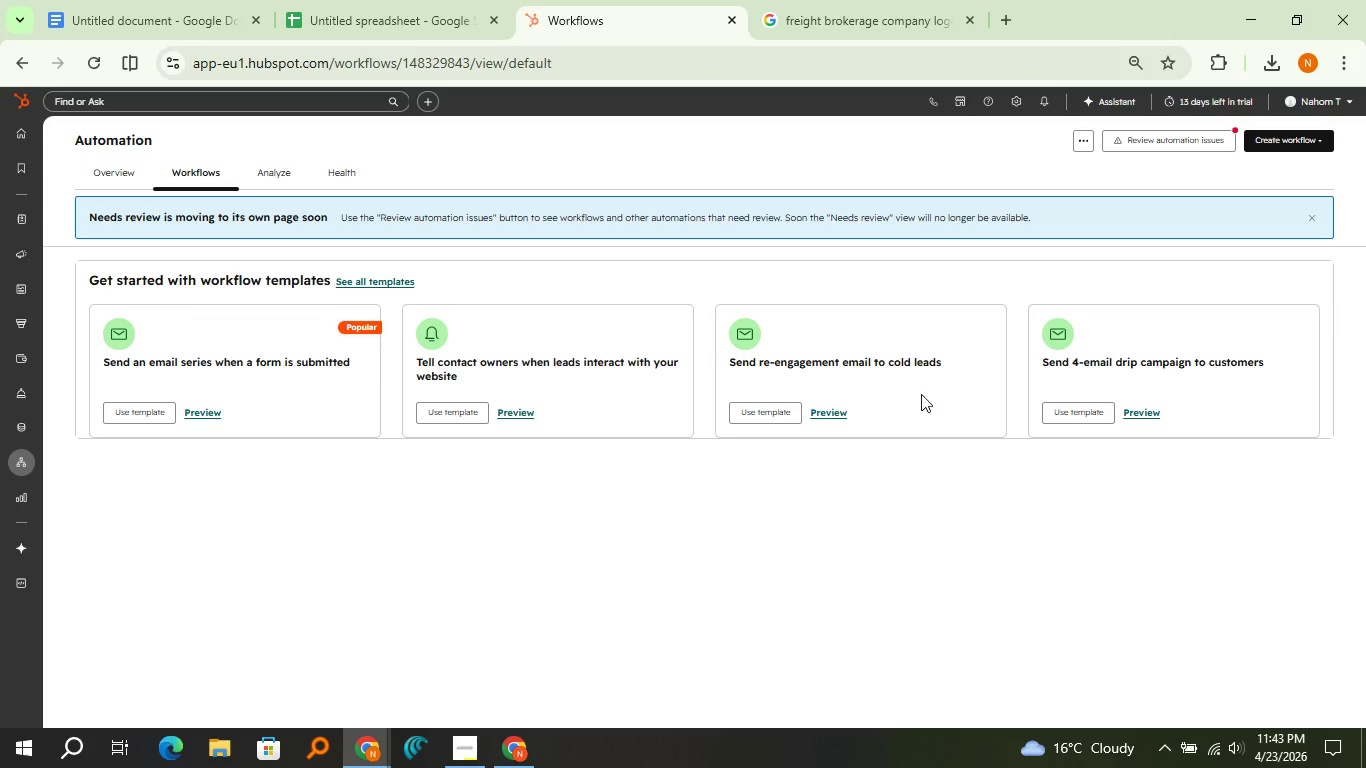 
left_click([1303, 134])
 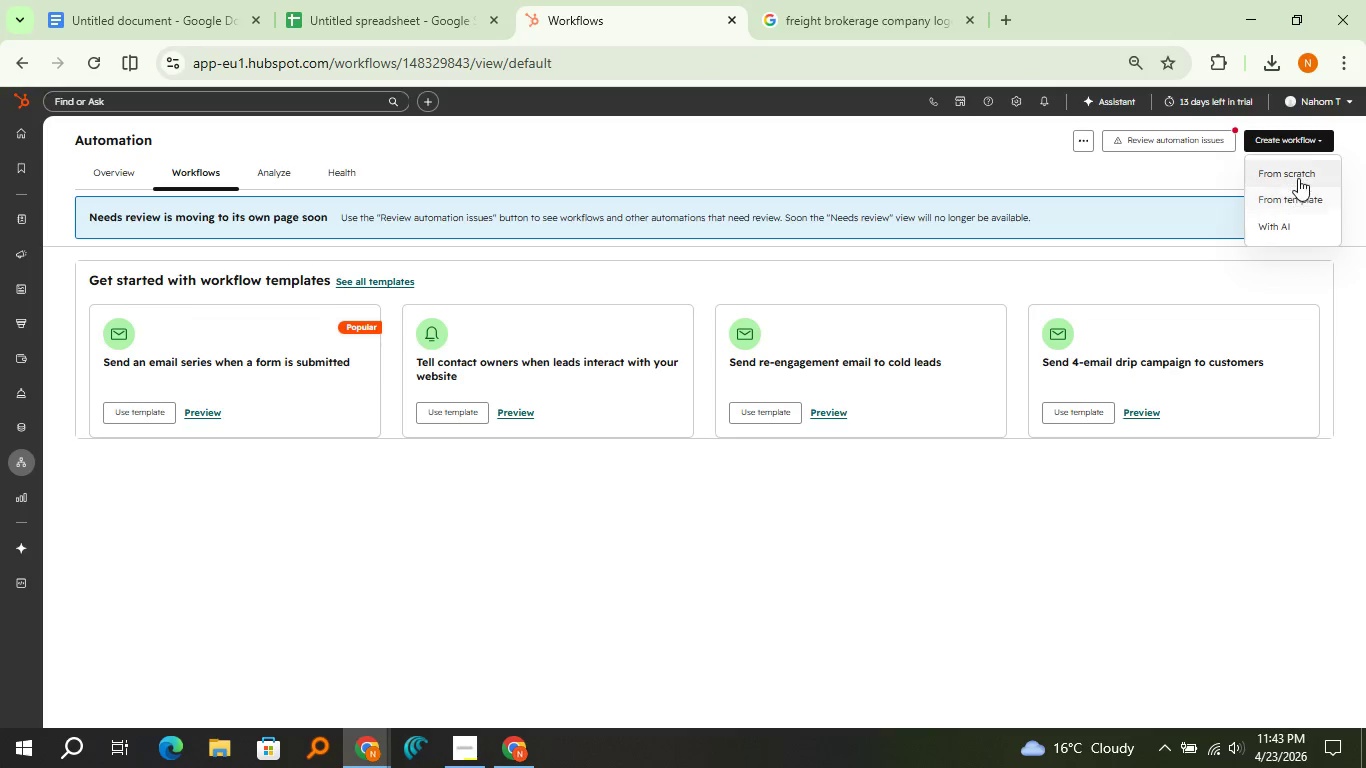 
left_click([1298, 176])
 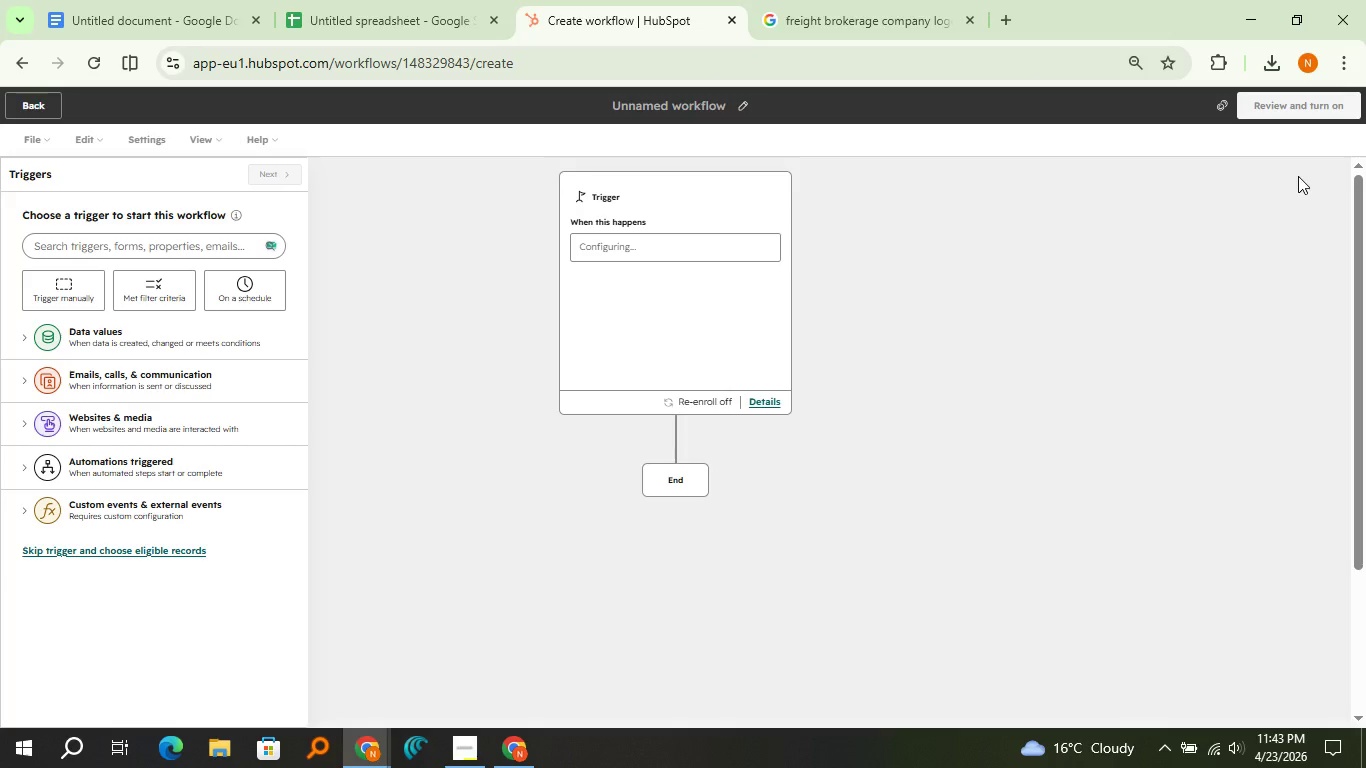 
wait(14.47)
 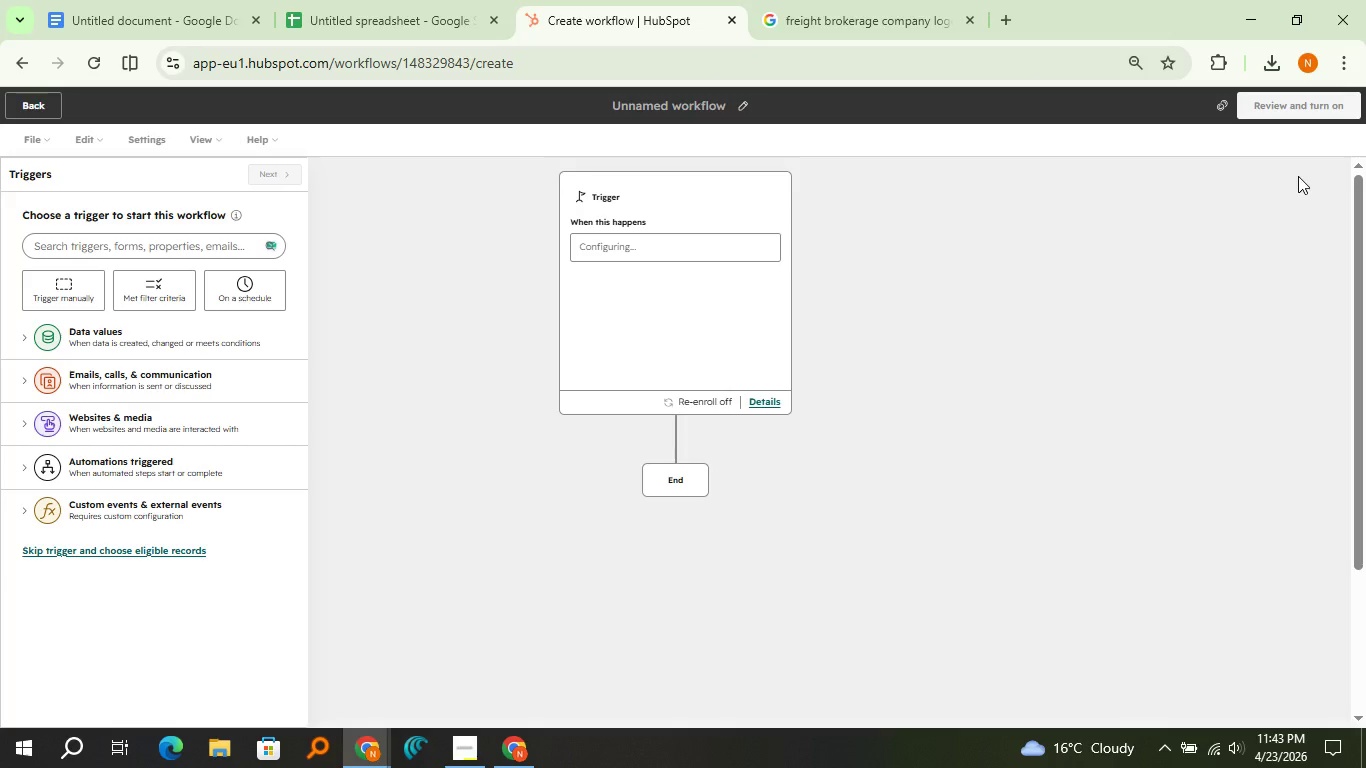 
left_click([147, 285])
 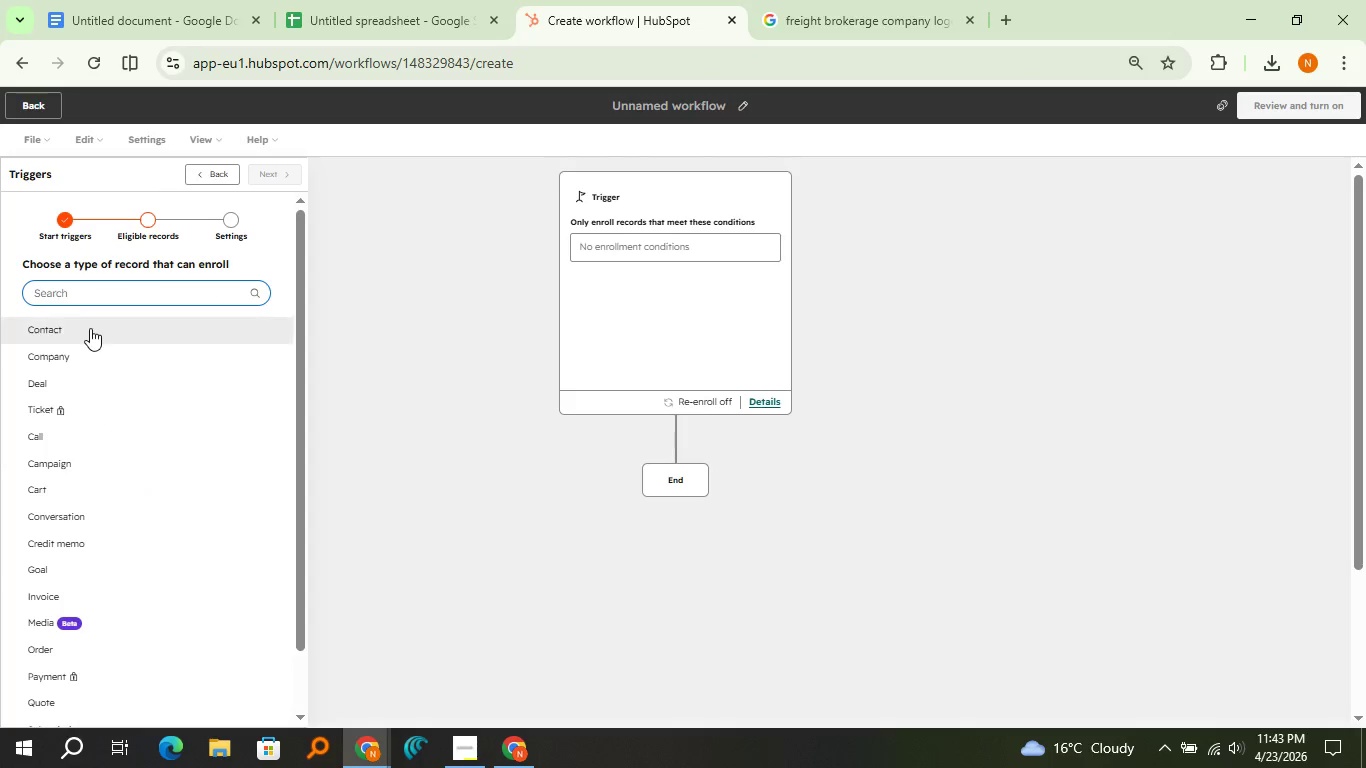 
left_click([88, 329])
 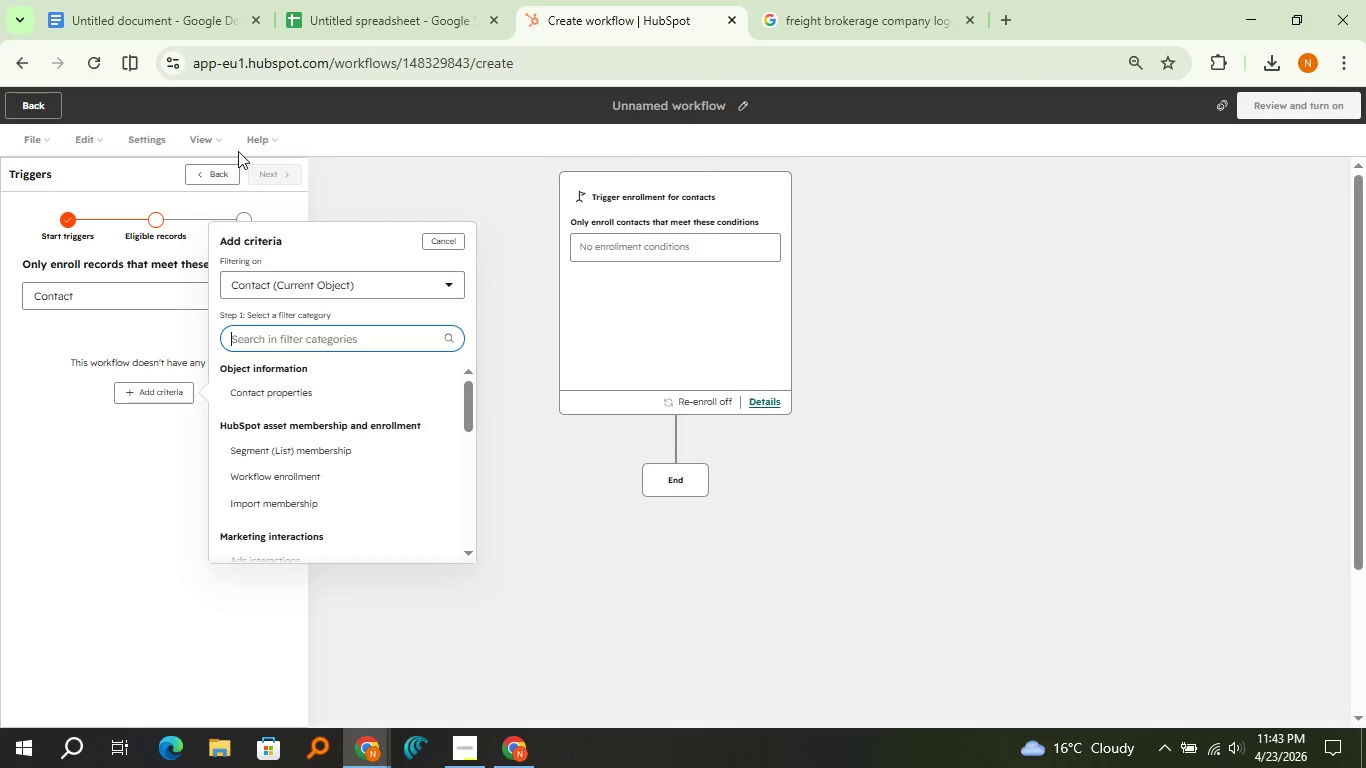 
wait(6.72)
 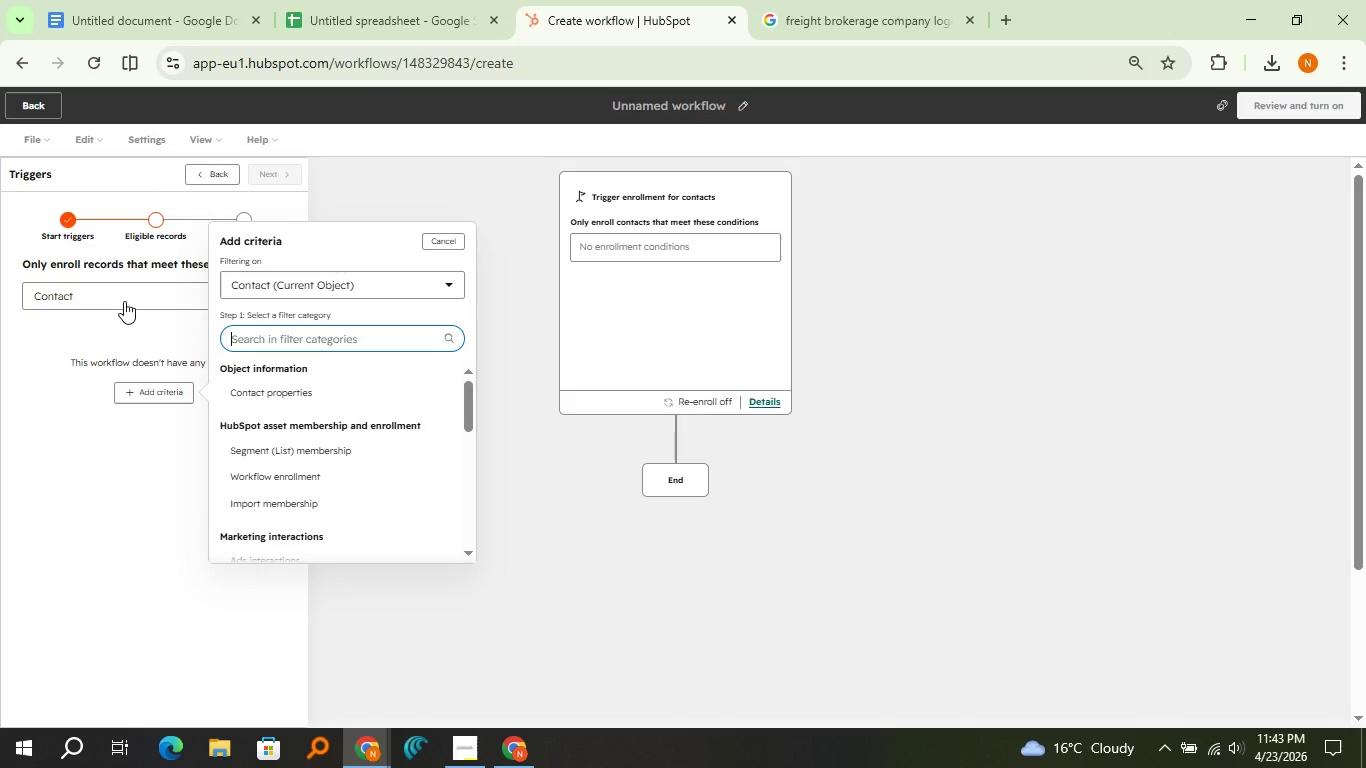 
left_click([473, 0])
 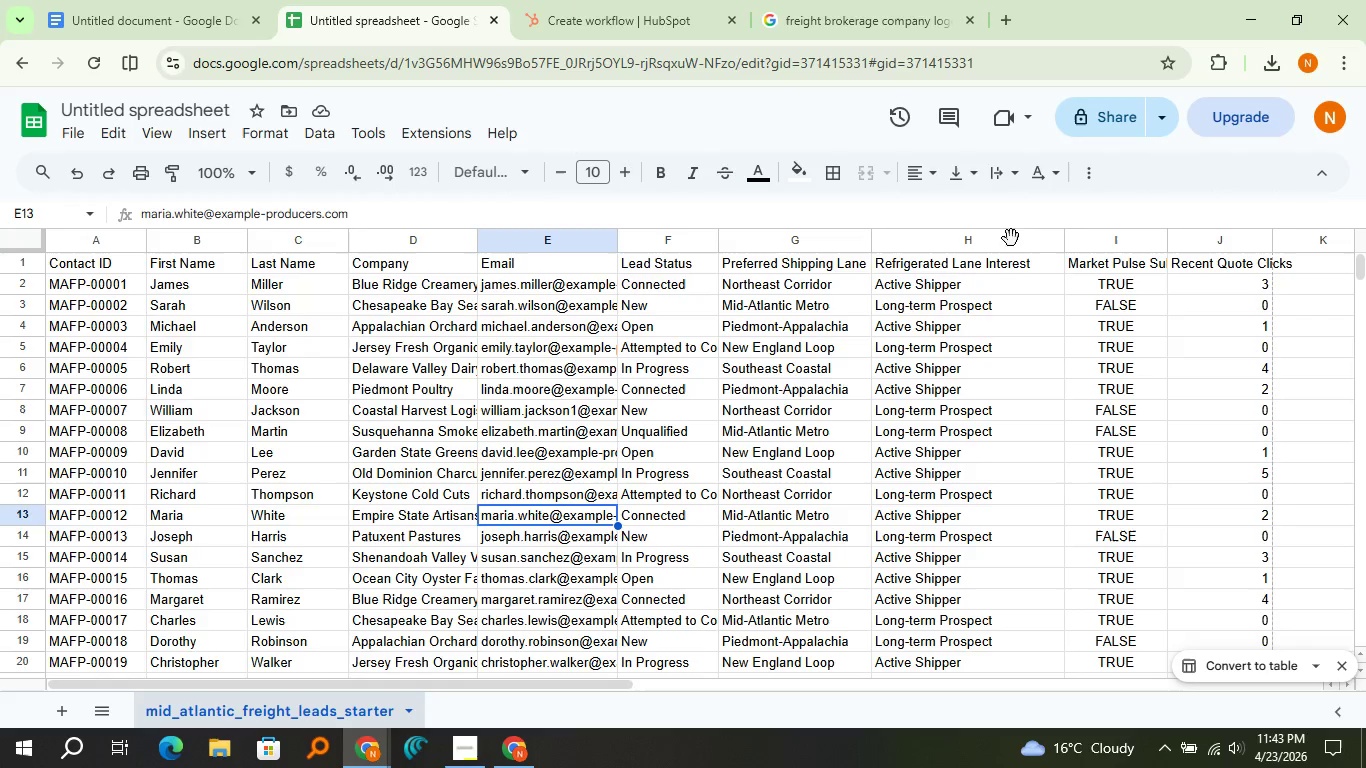 
left_click([647, 0])
 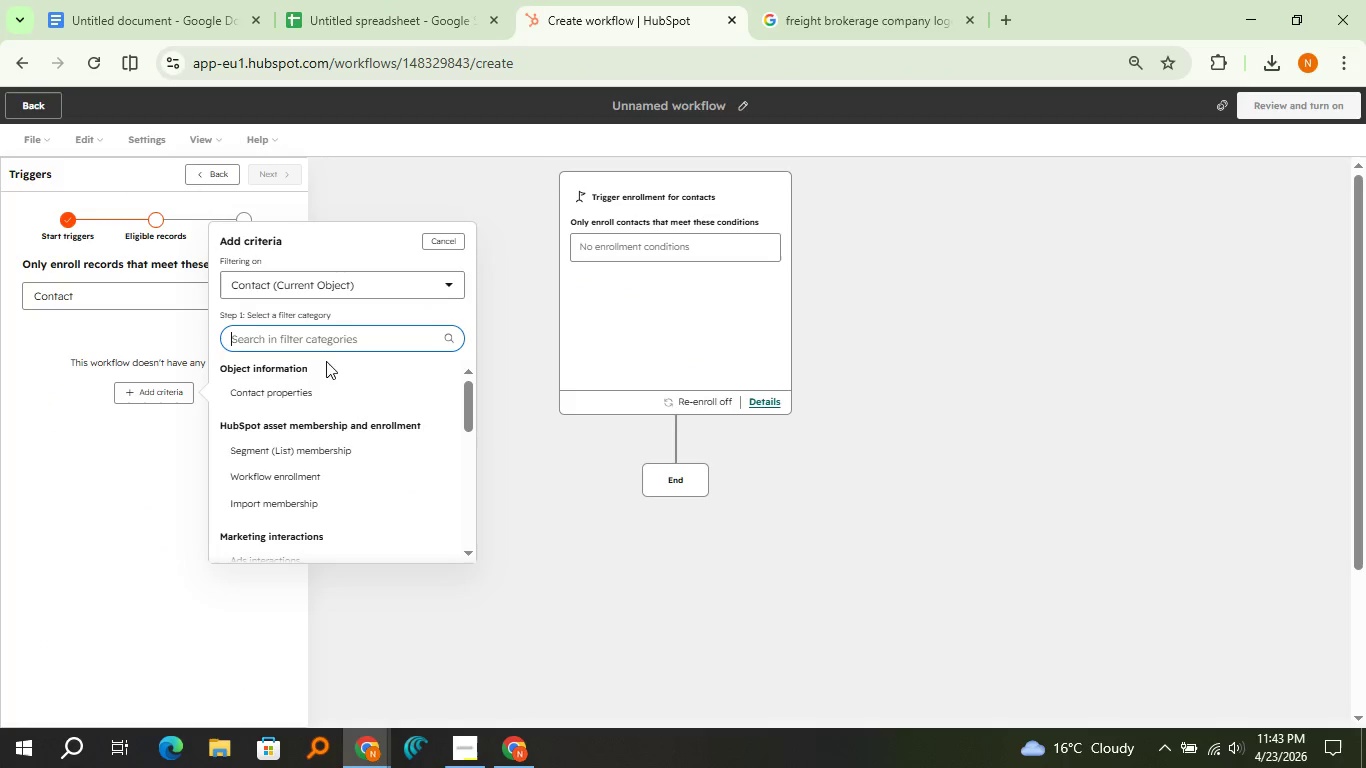 
left_click([325, 392])
 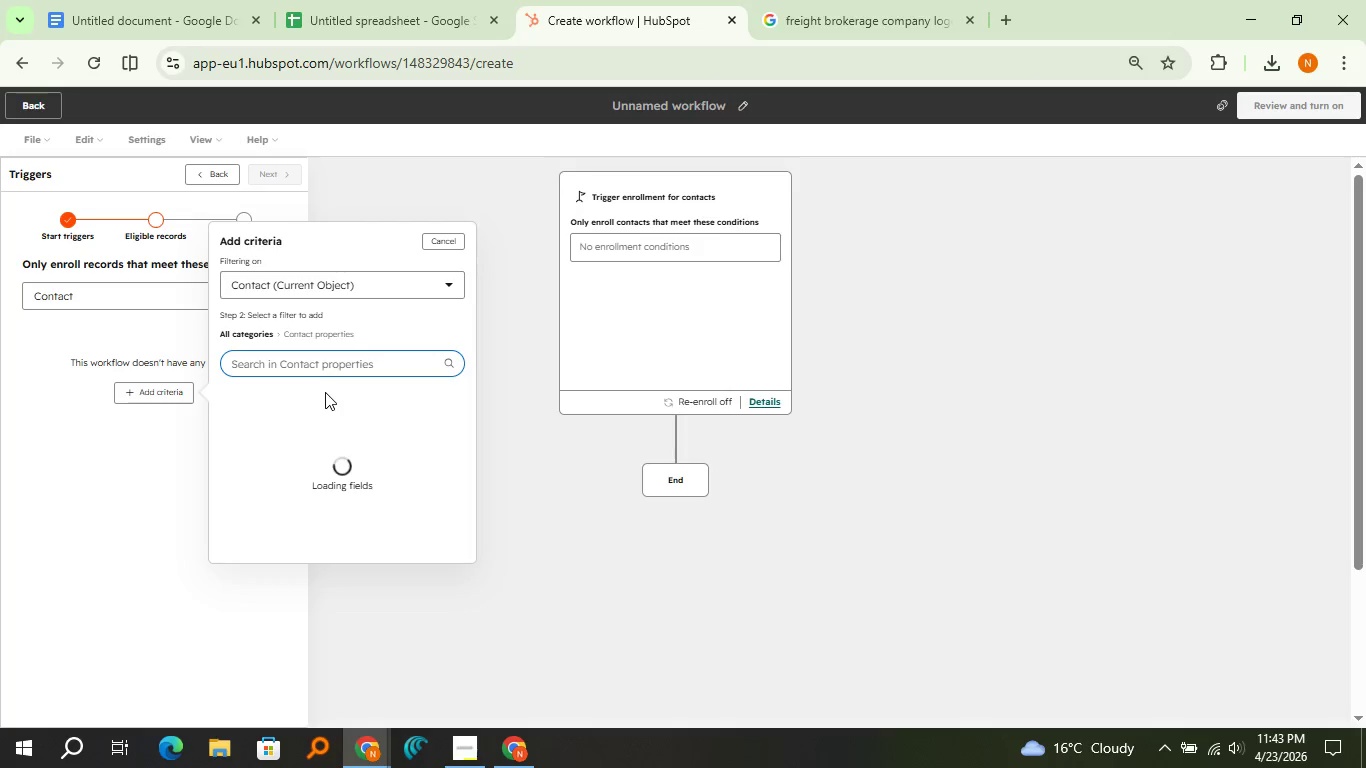 
type(Marke)
 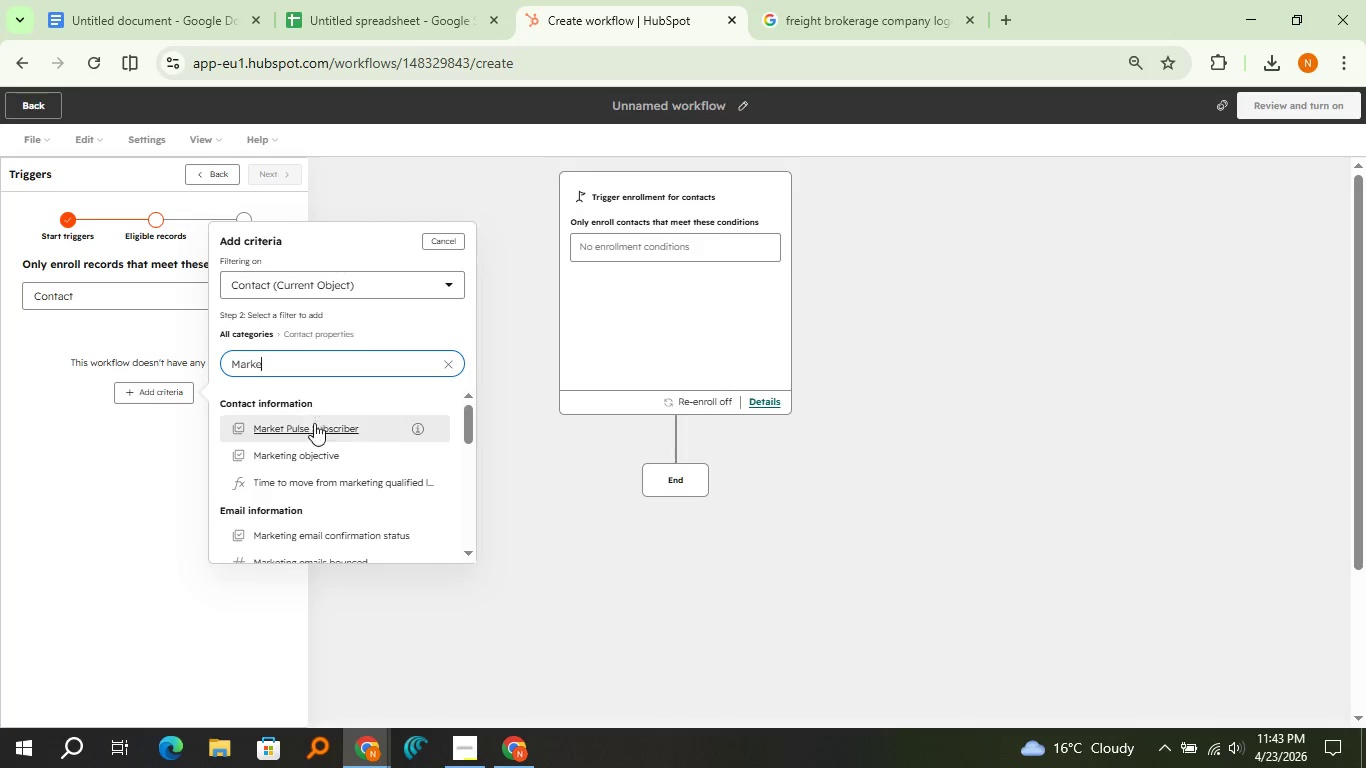 
left_click([309, 428])
 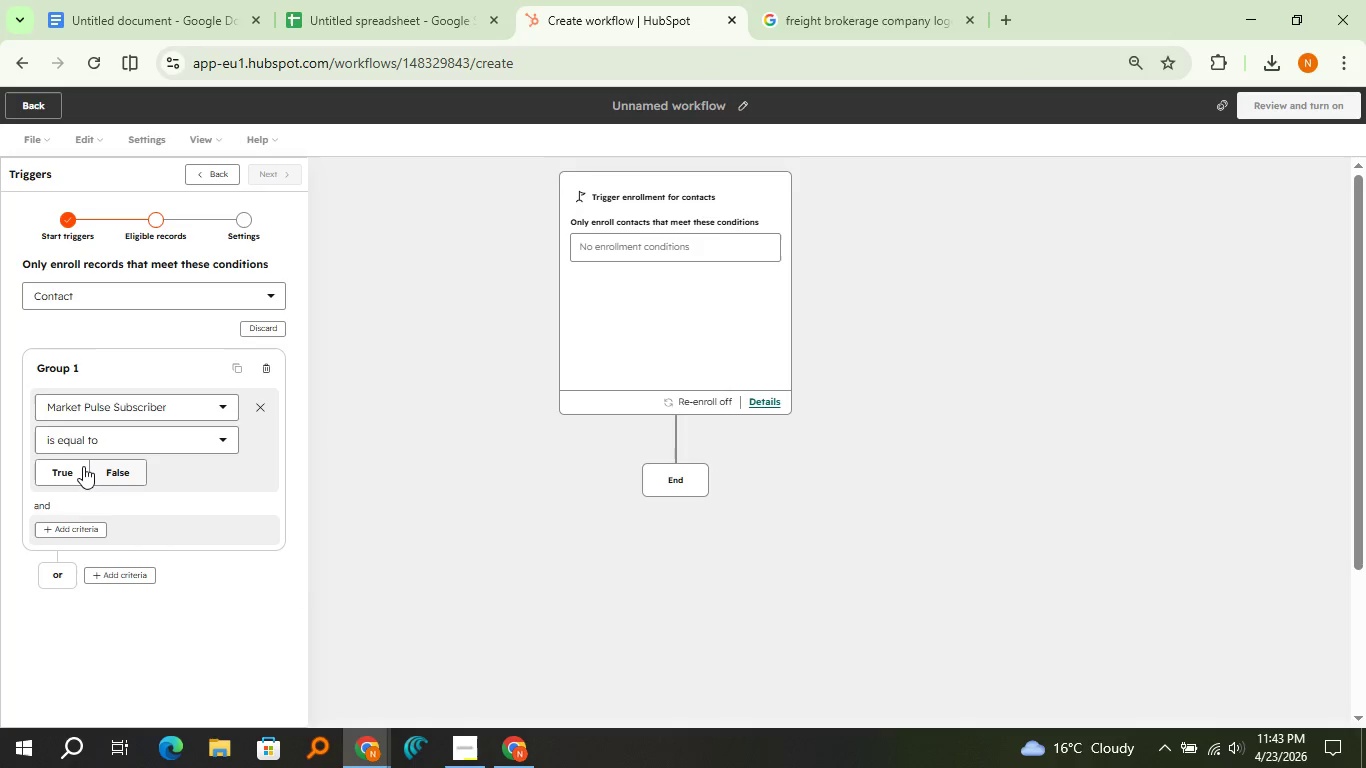 
left_click([79, 468])
 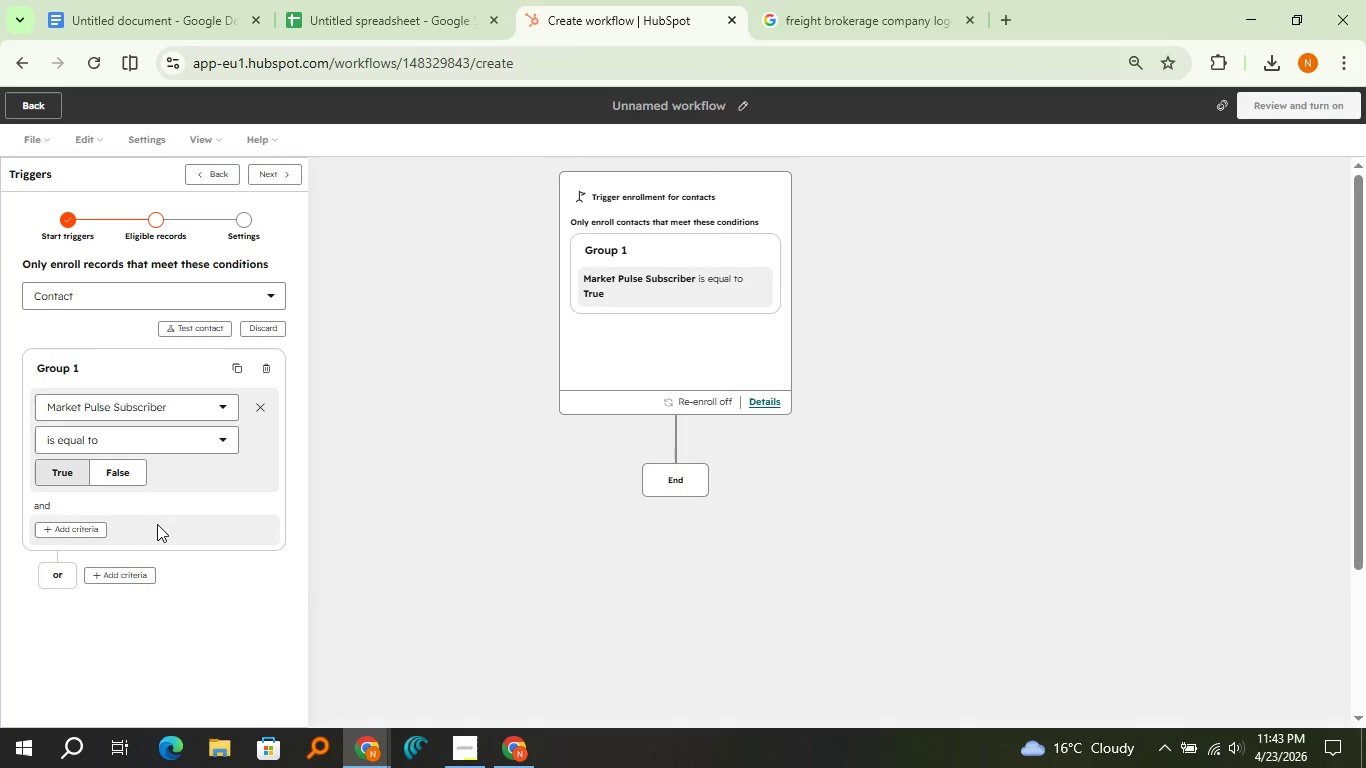 
wait(8.28)
 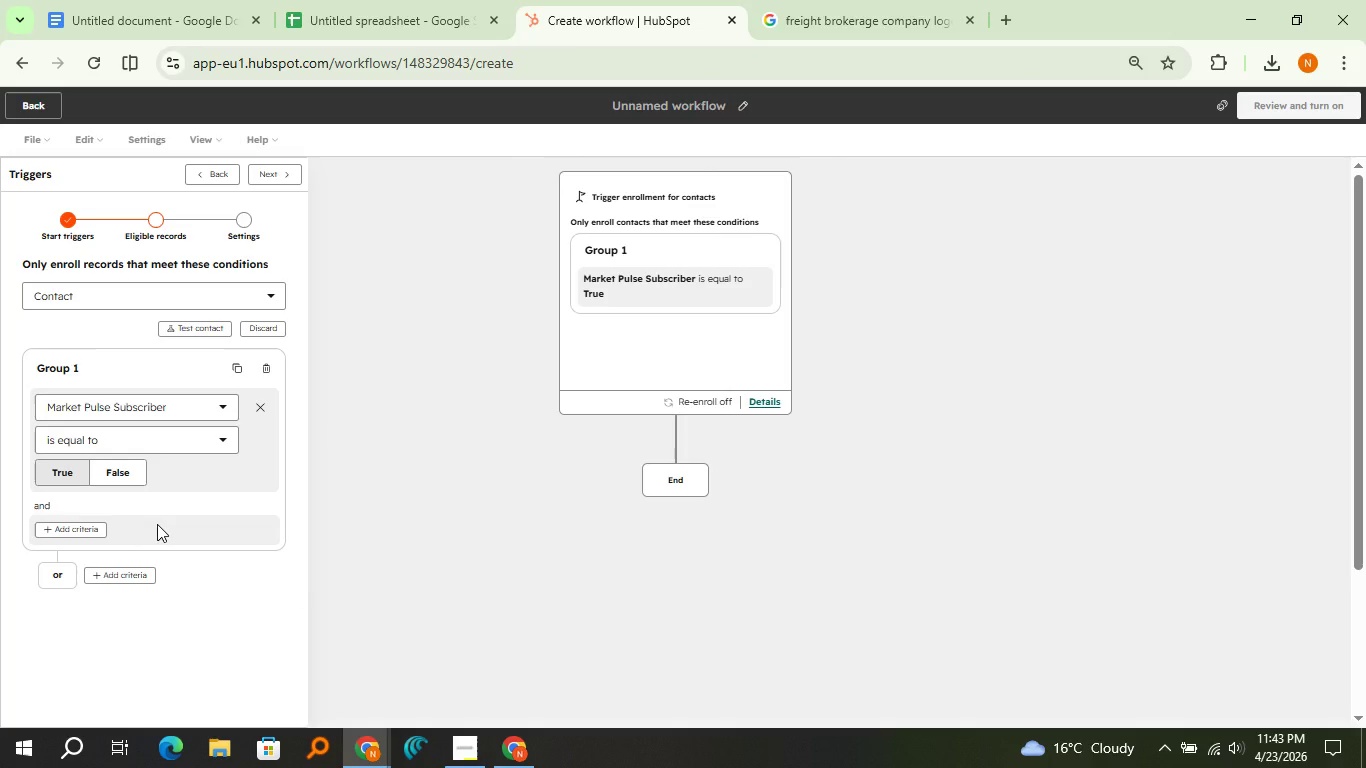 
left_click([274, 179])
 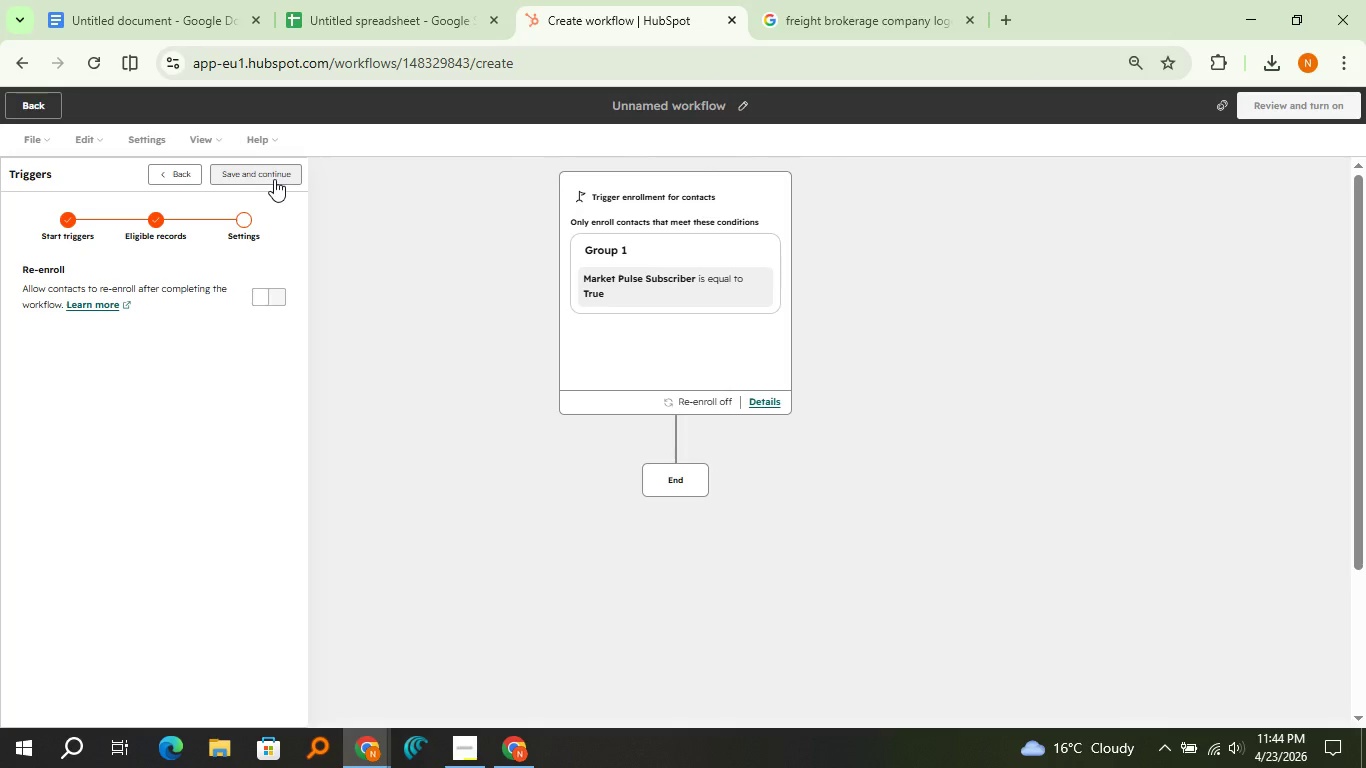 
wait(16.45)
 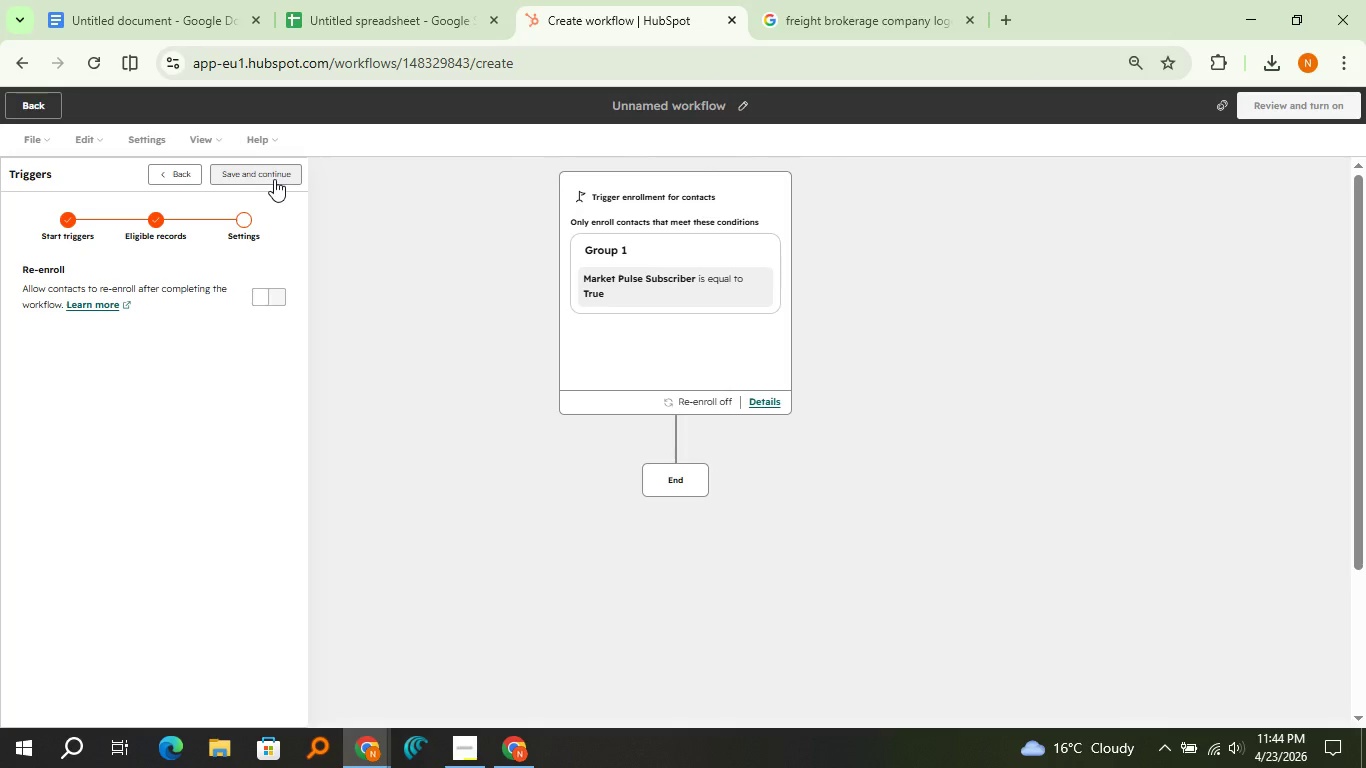 
left_click([460, 758])